 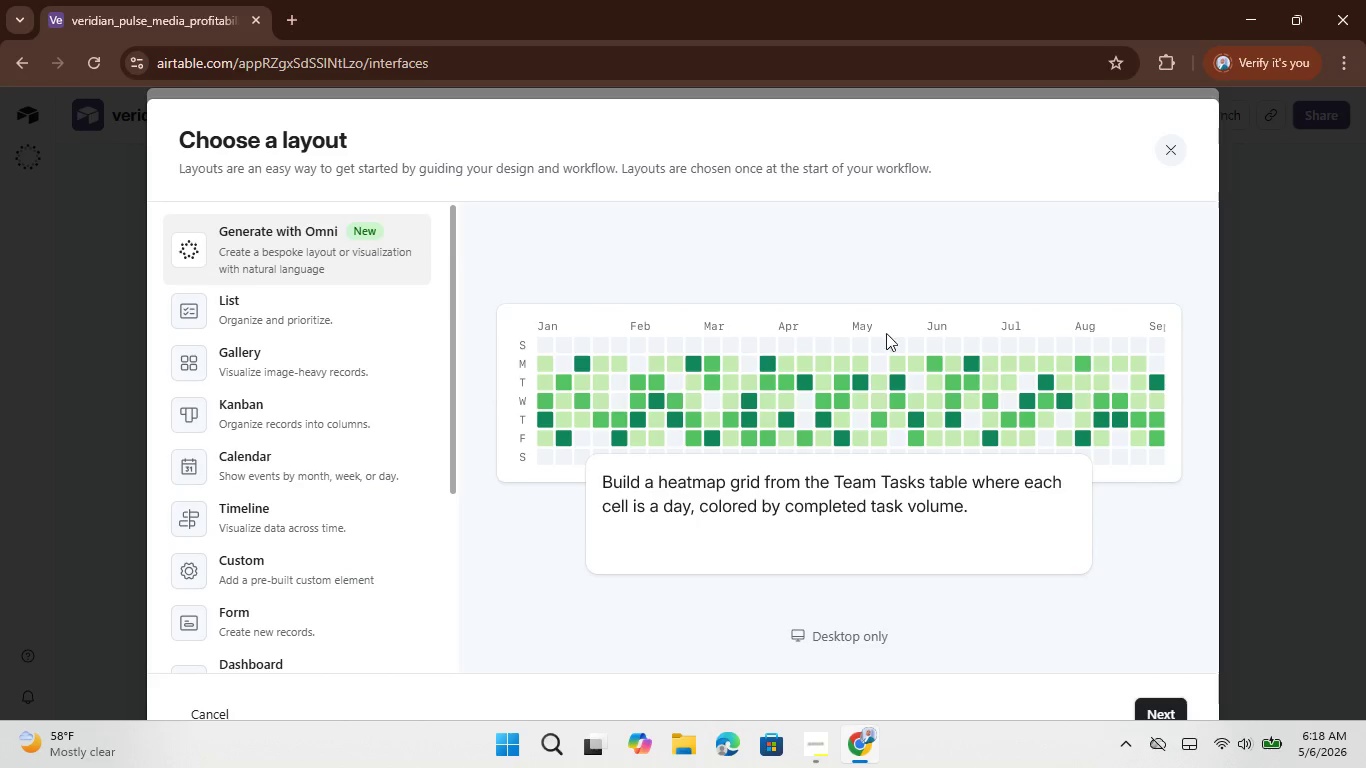 
scroll: coordinate [296, 403], scroll_direction: down, amount: 3.0
 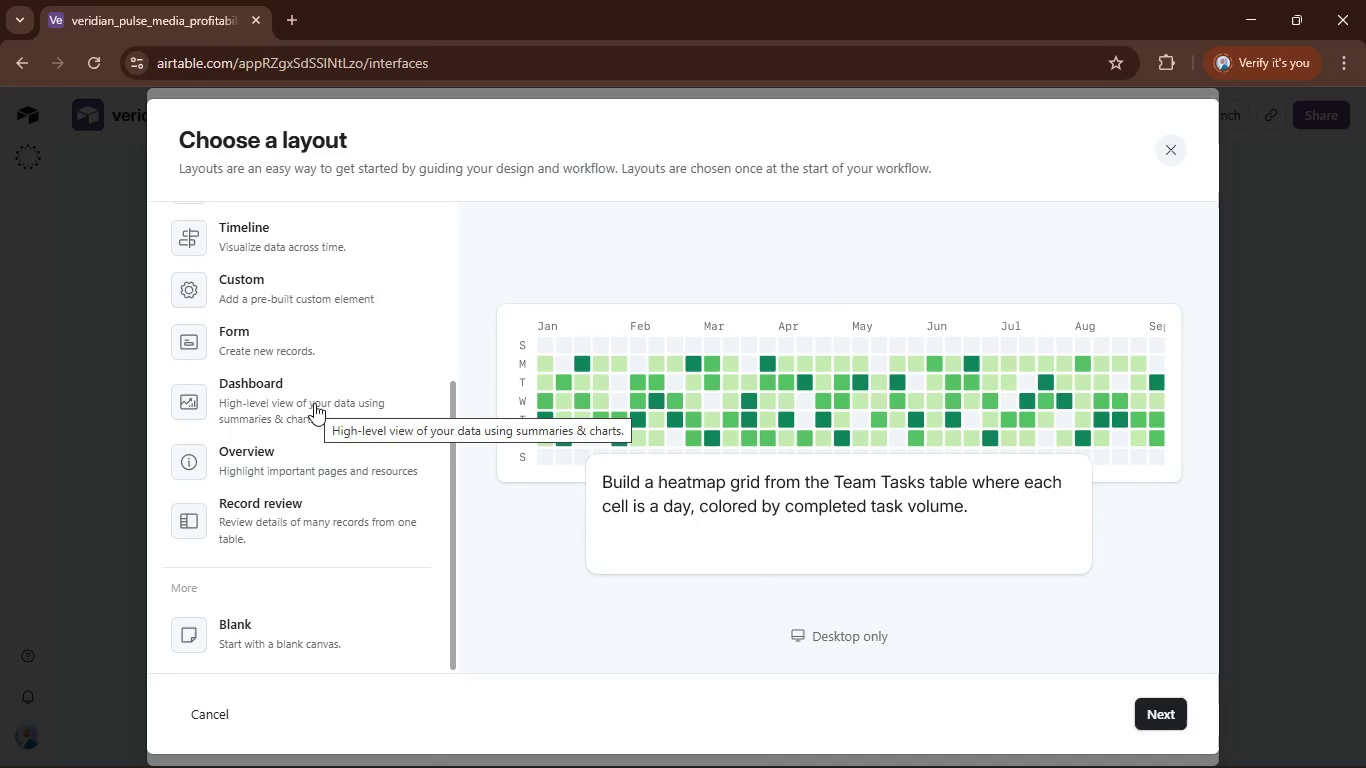 
scroll: coordinate [314, 403], scroll_direction: up, amount: 4.0
 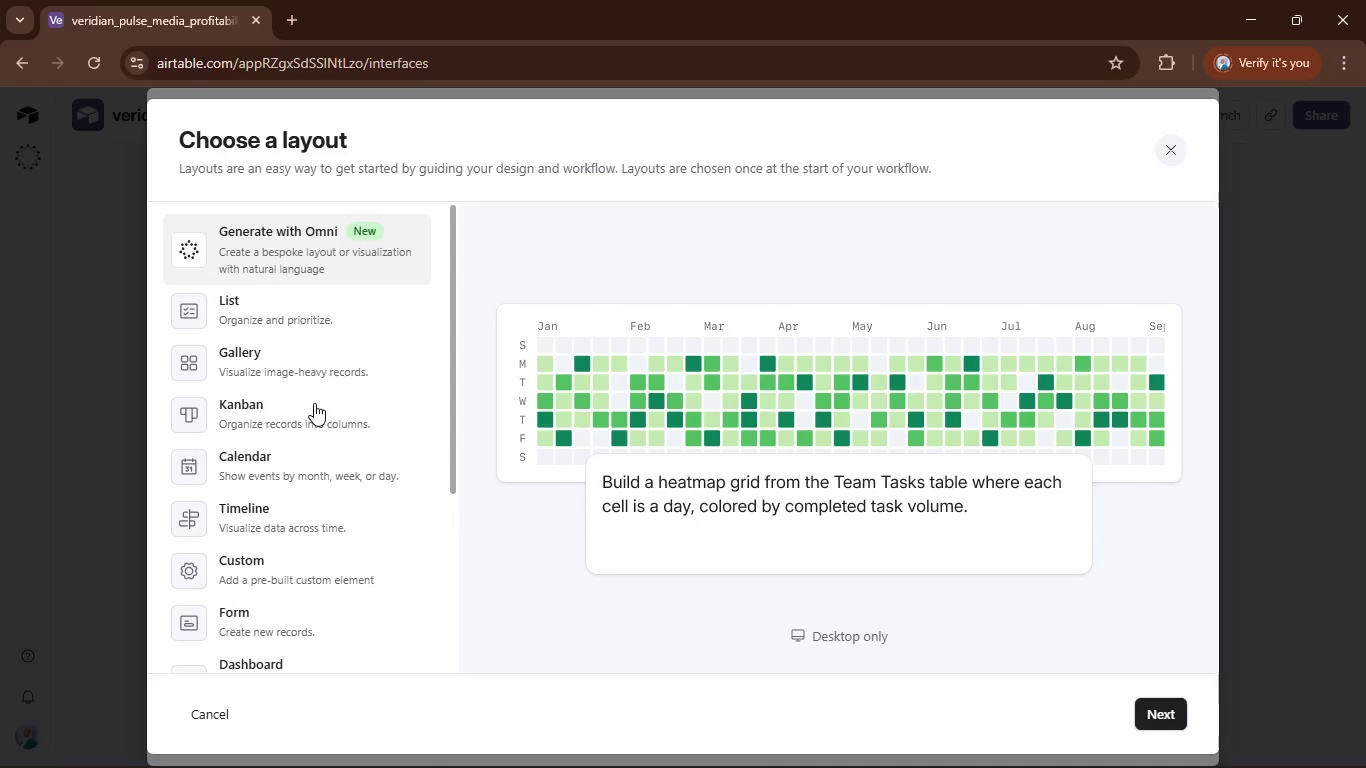 
scroll: coordinate [314, 403], scroll_direction: down, amount: 4.0
 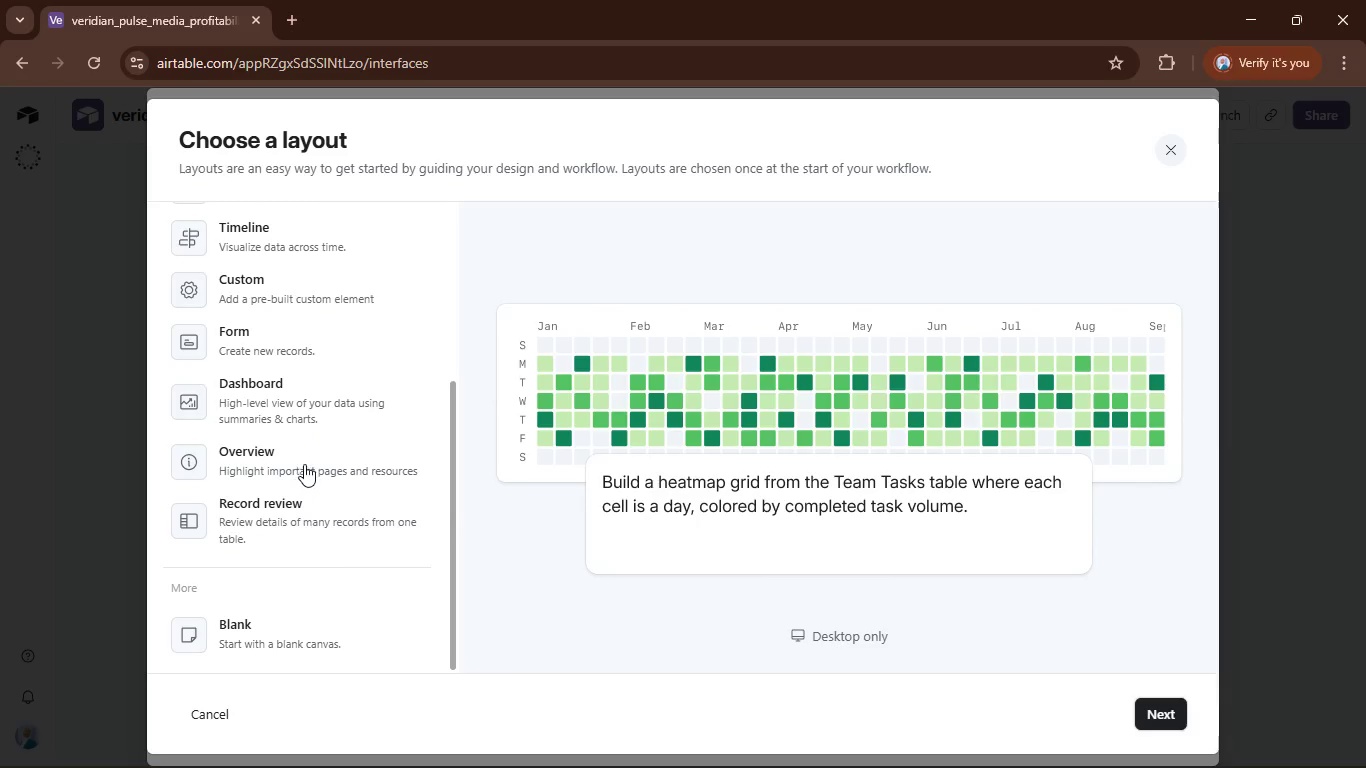 
left_click([324, 411])
 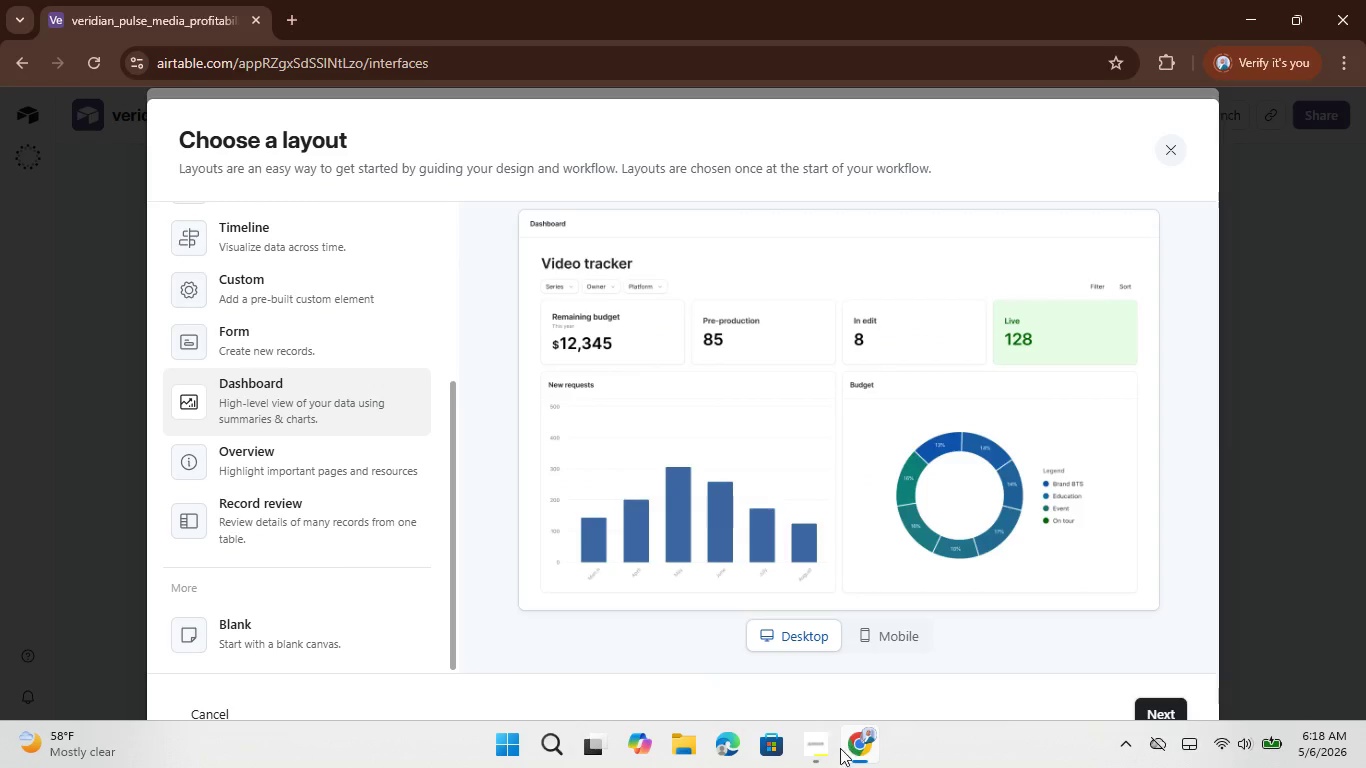 
left_click([813, 752])